 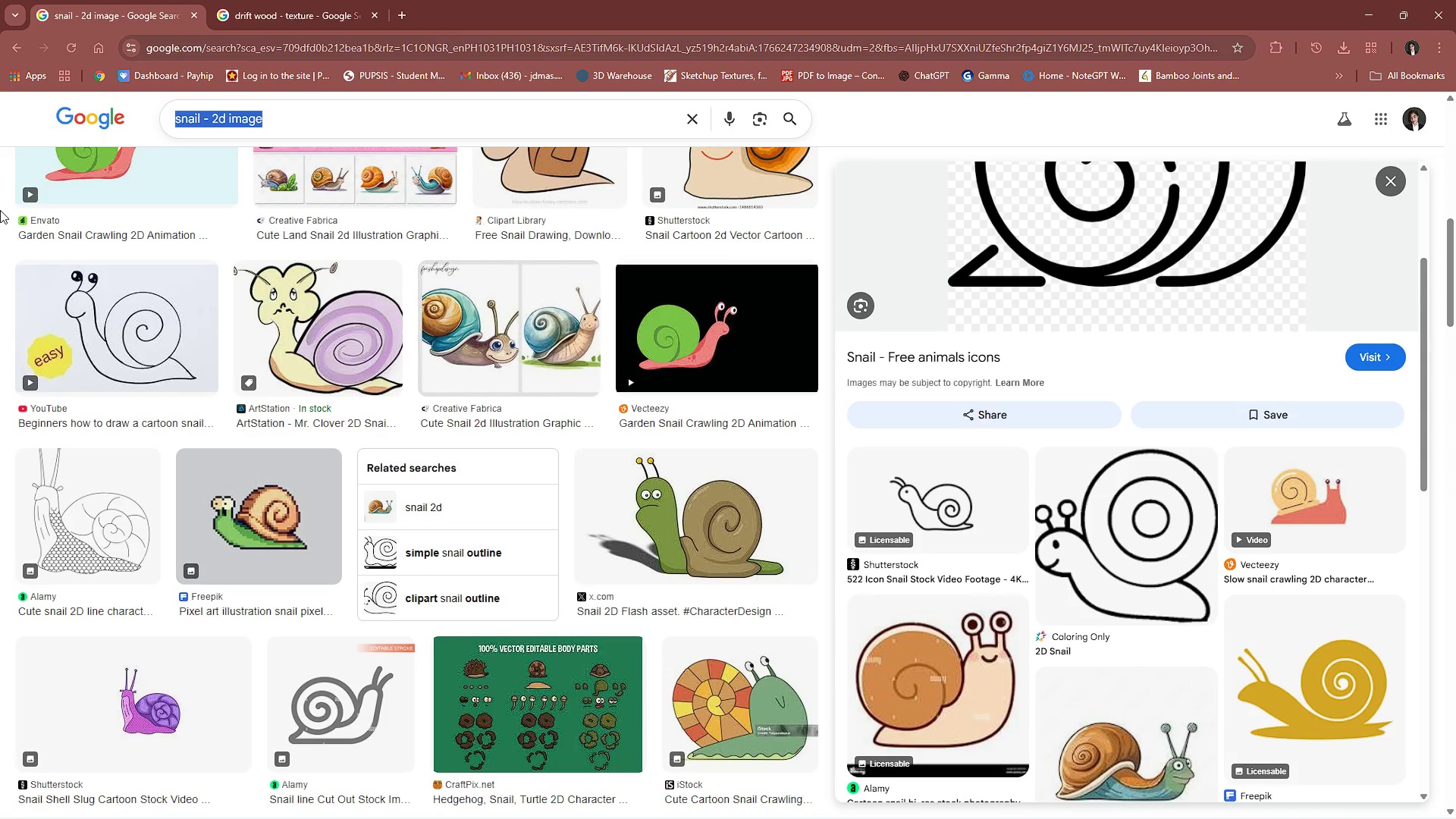 
type(SEA FOOD BISTRO MENU CARD)
 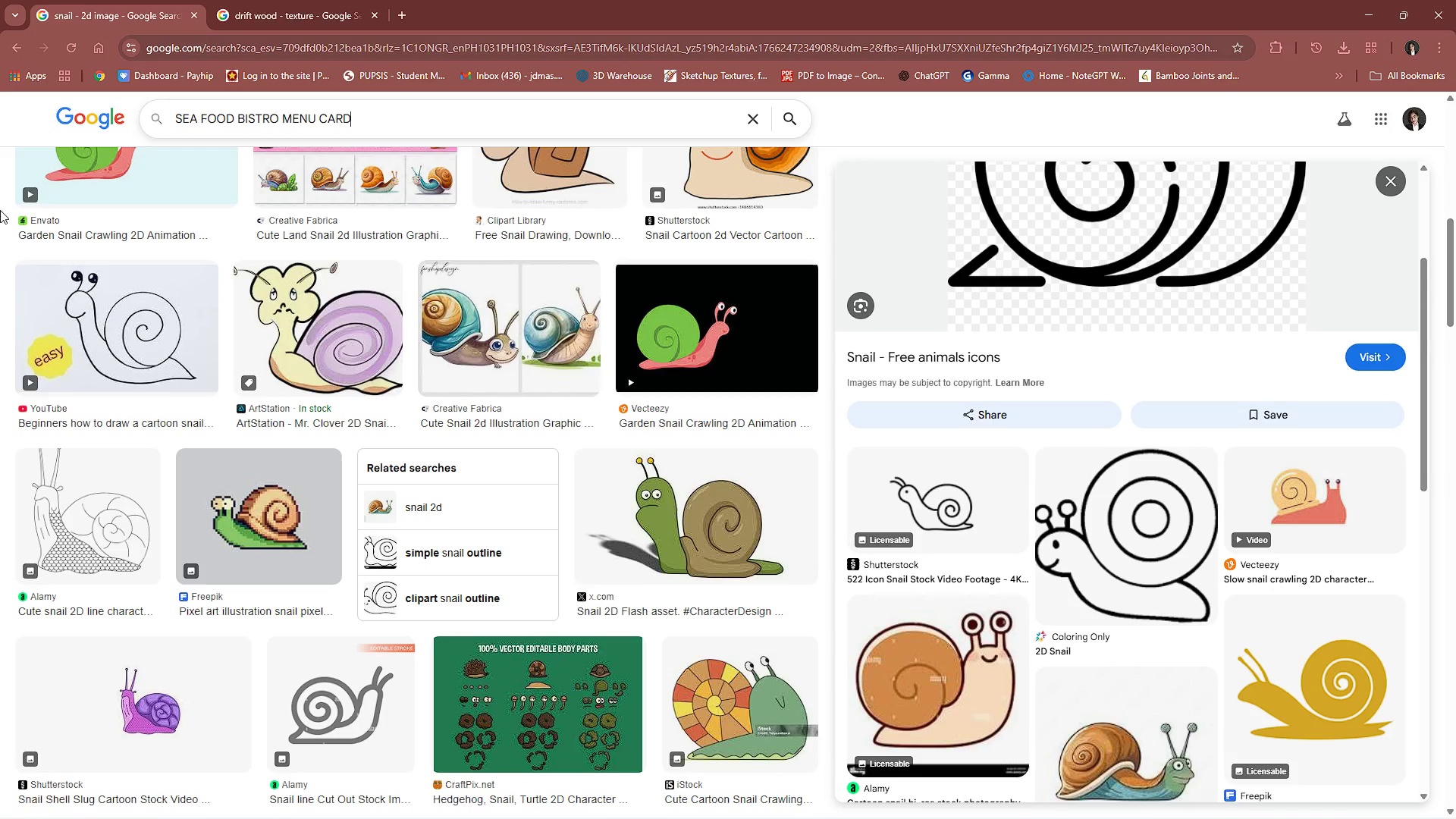 
key(Enter)
 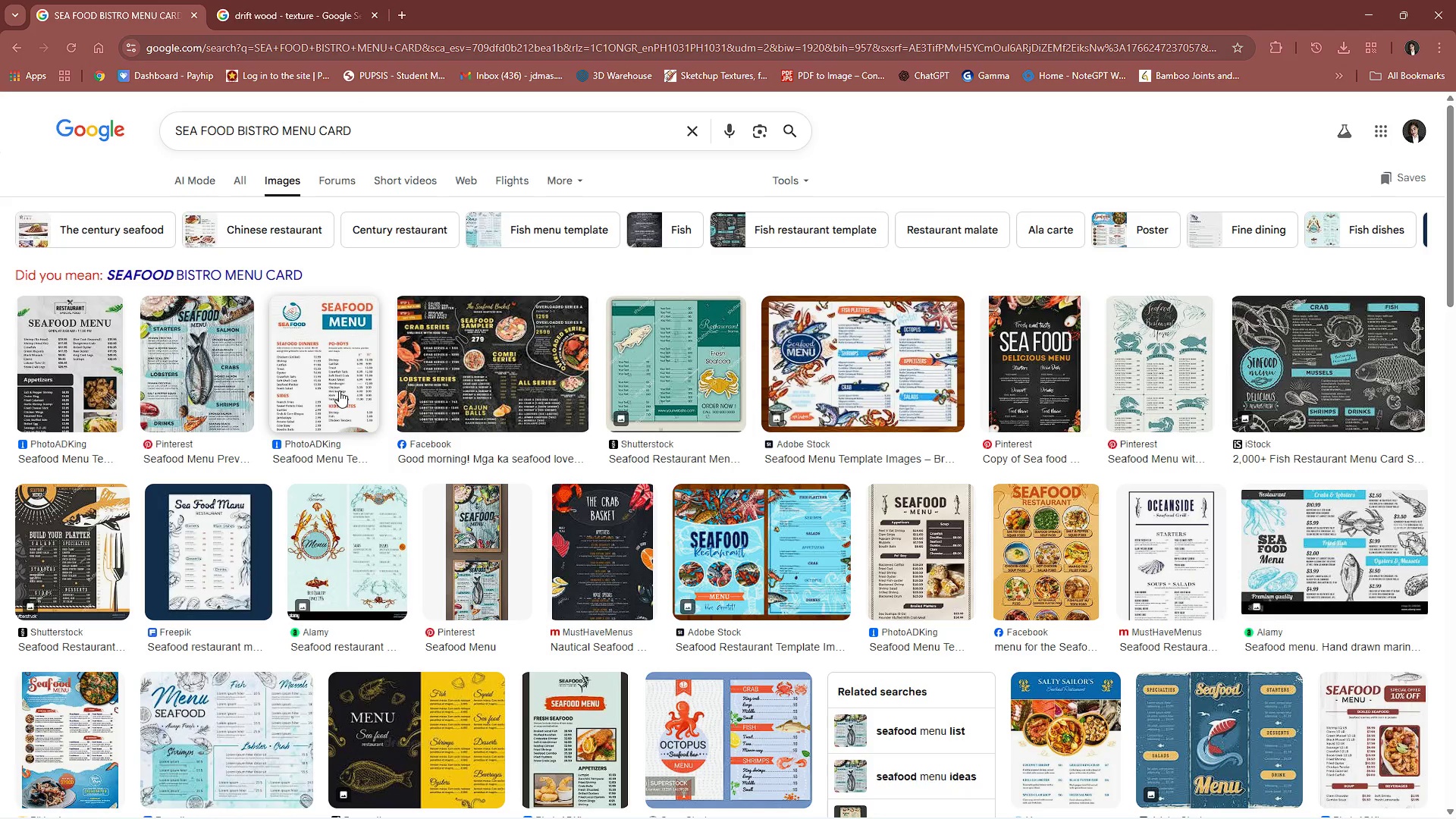 
wait(5.31)
 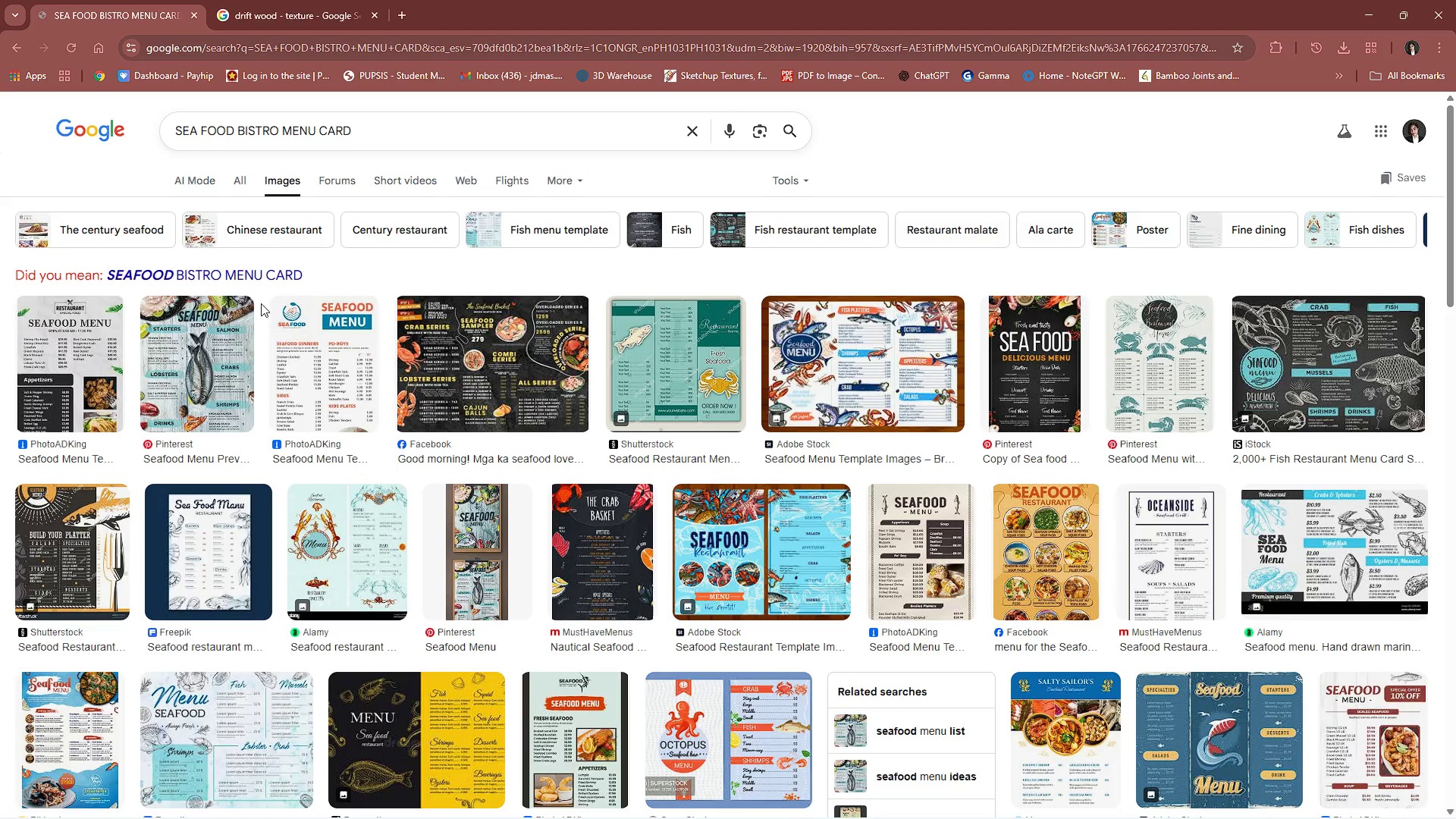 
scroll: coordinate [343, 388], scroll_direction: down, amount: 6.0
 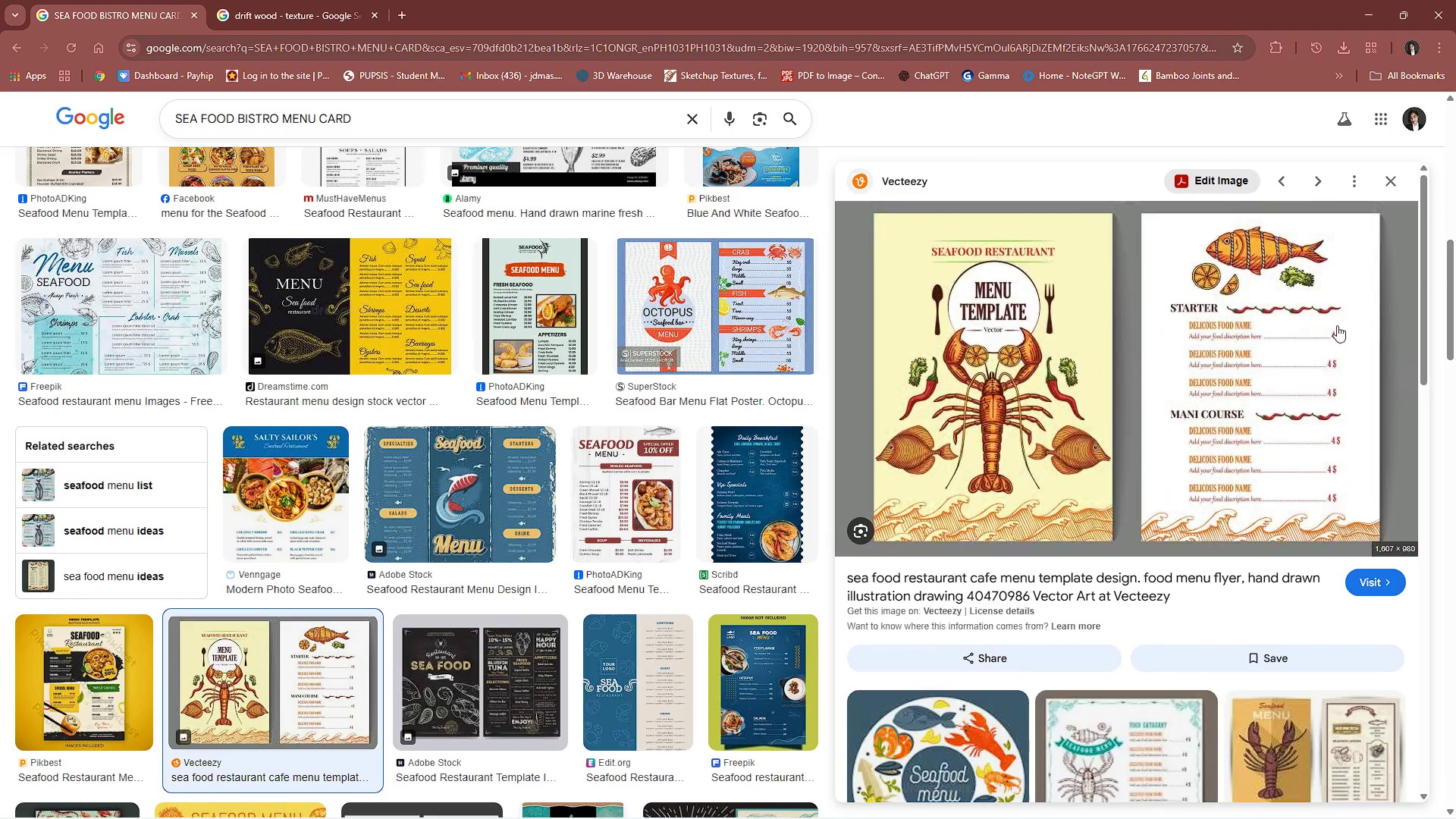 
right_click([1350, 322])
 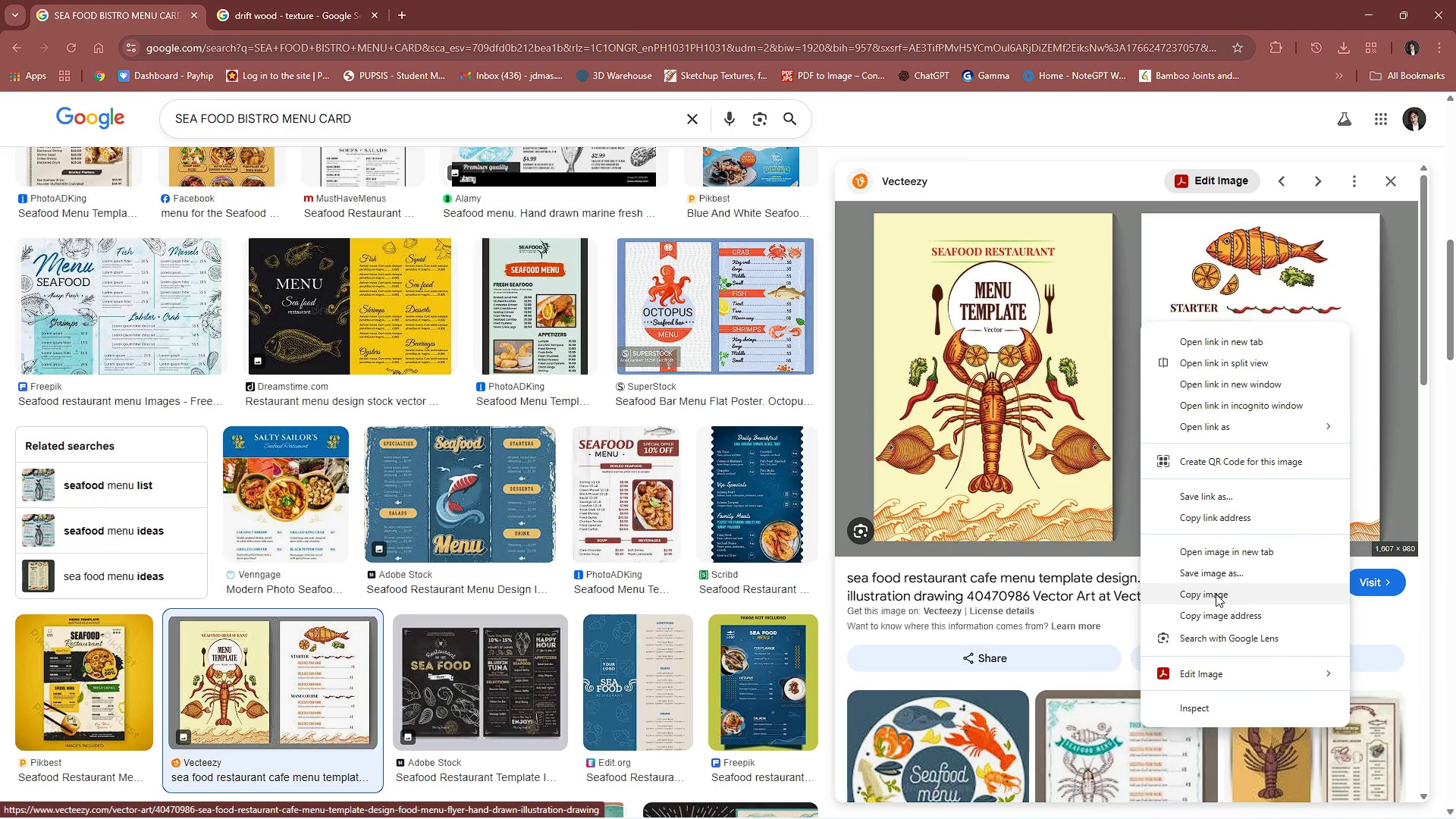 
left_click([1216, 594])
 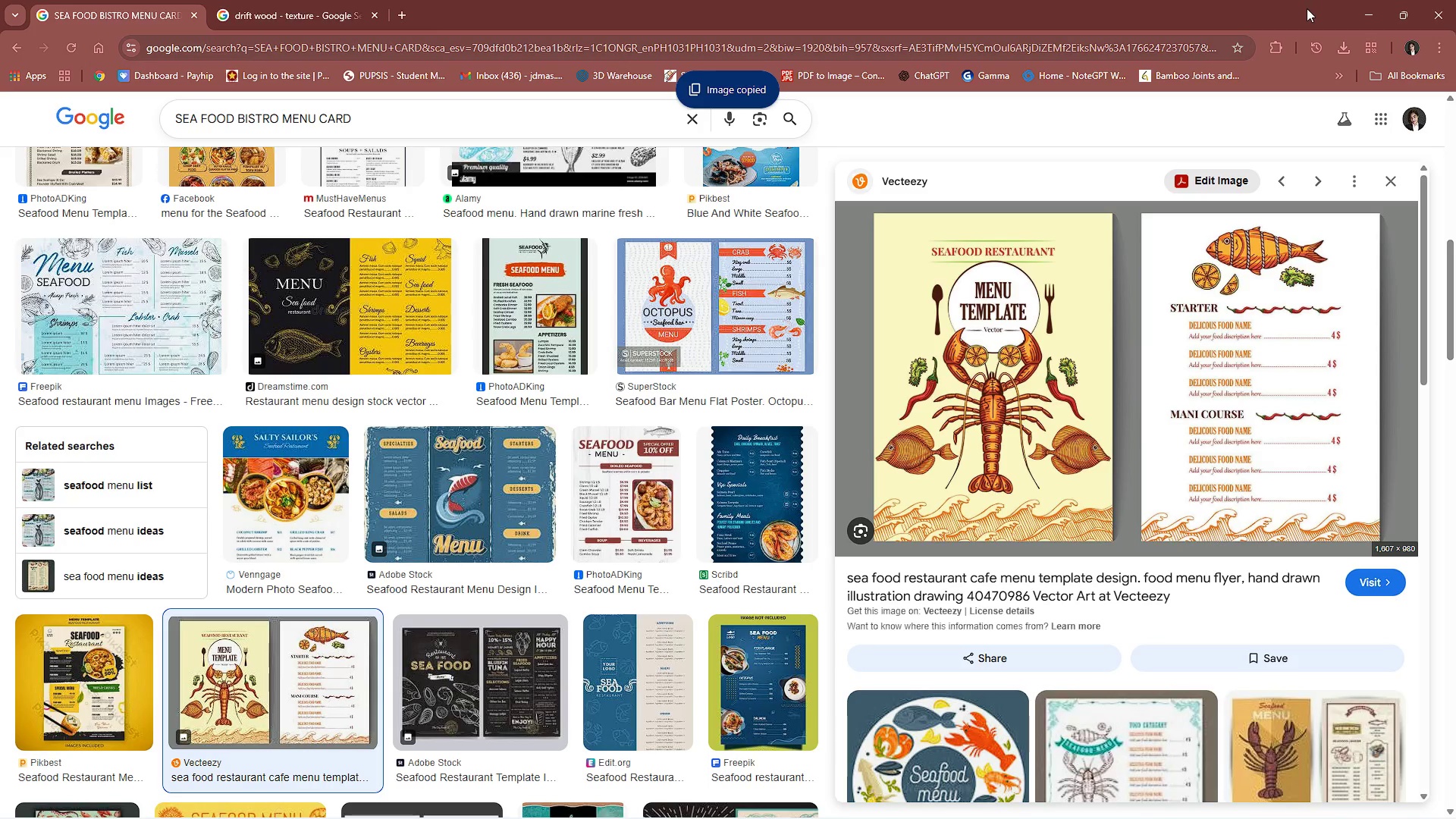 
left_click([1366, 20])
 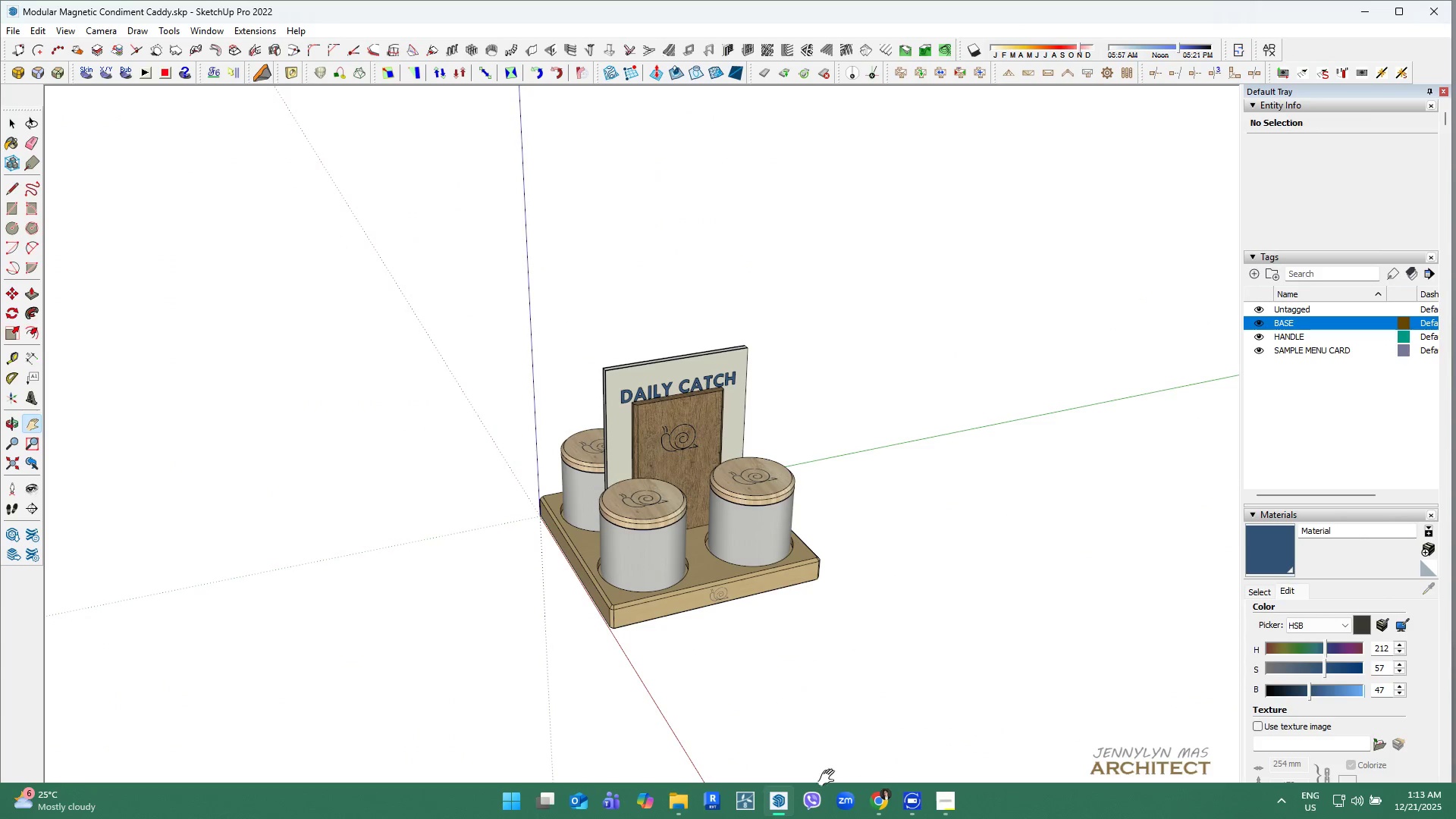 
left_click([940, 800])